 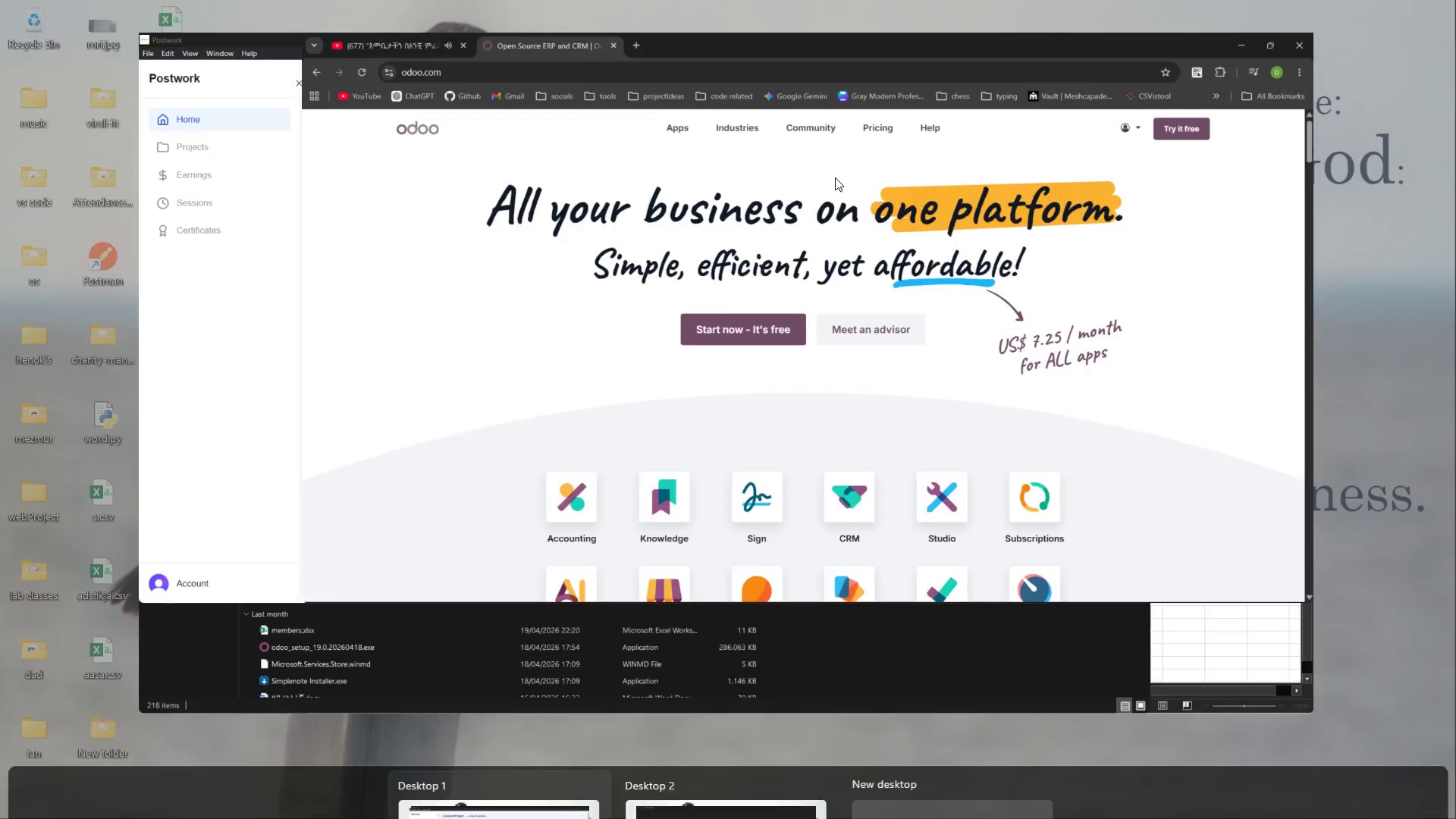 
left_click([835, 177])
 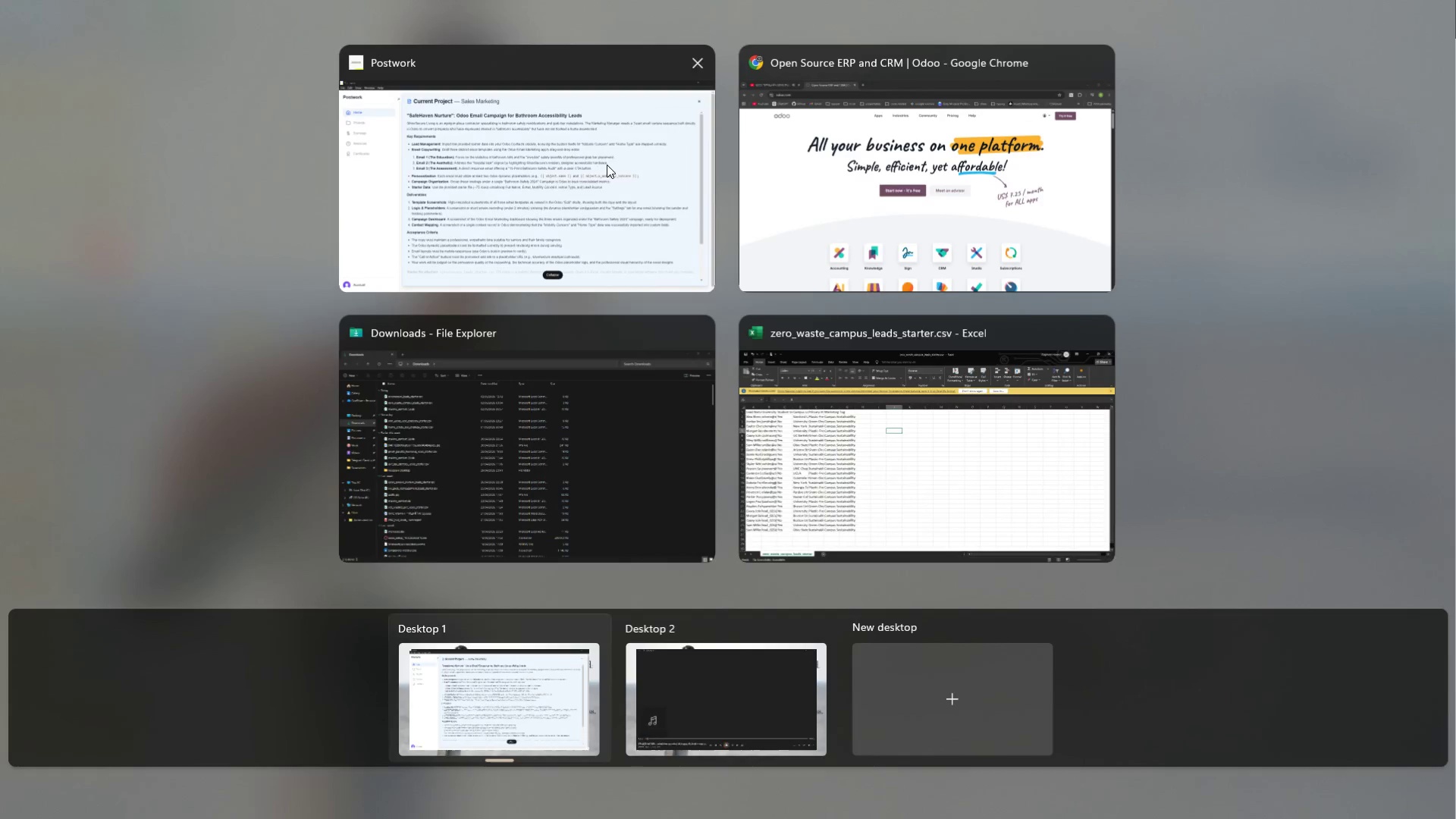 
left_click([767, 182])
 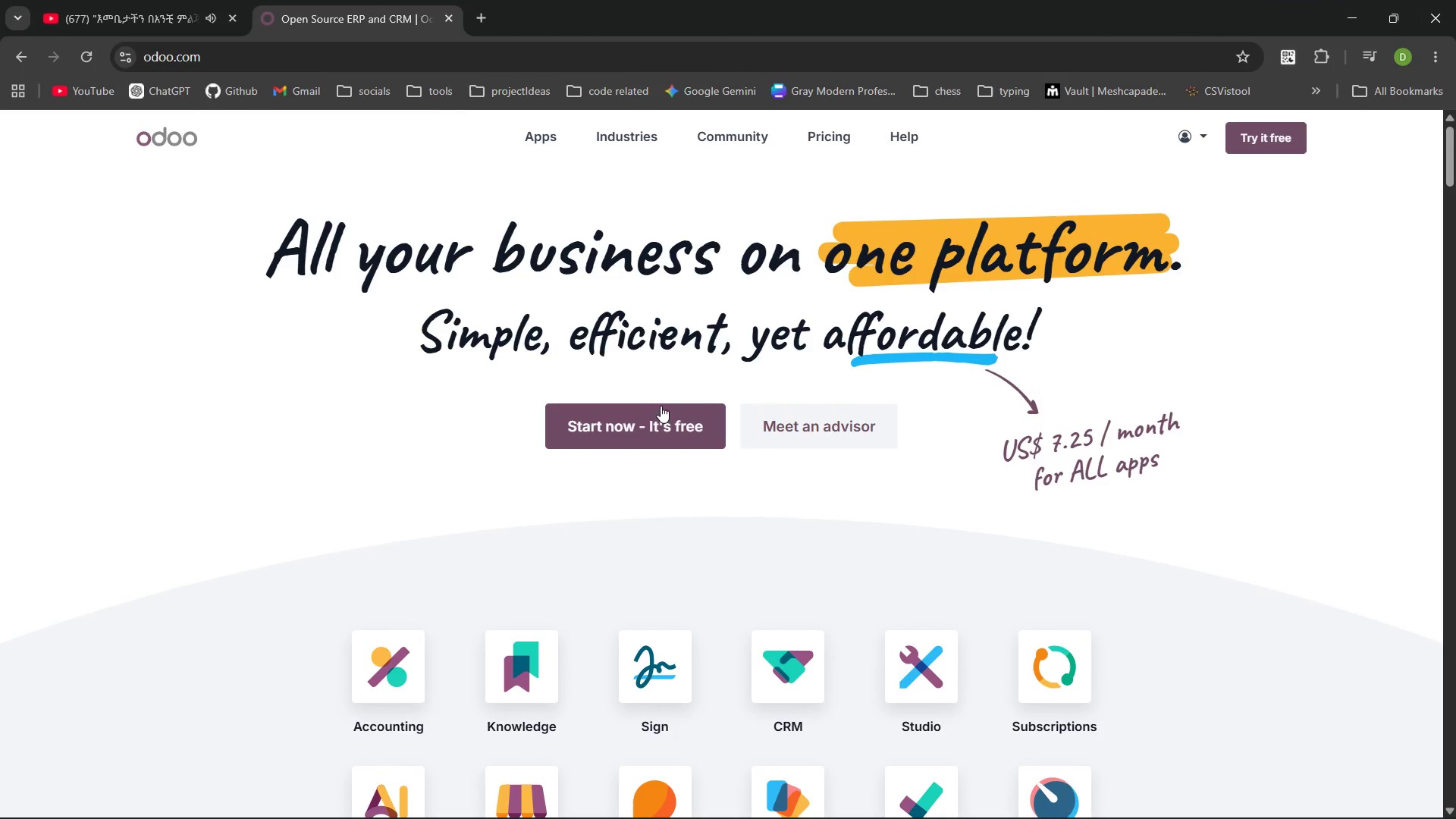 
left_click([649, 426])
 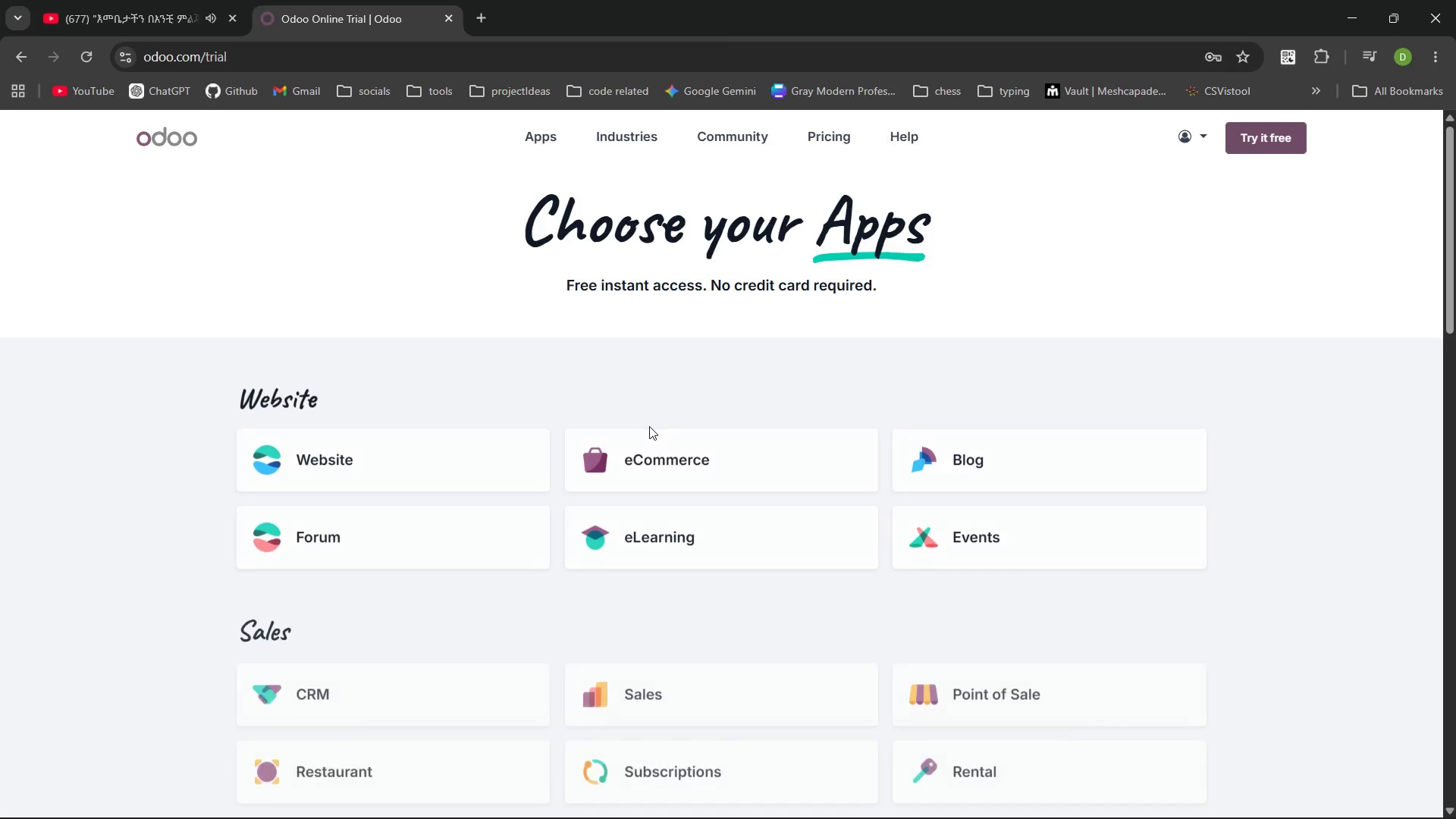 
left_click([133, 0])
 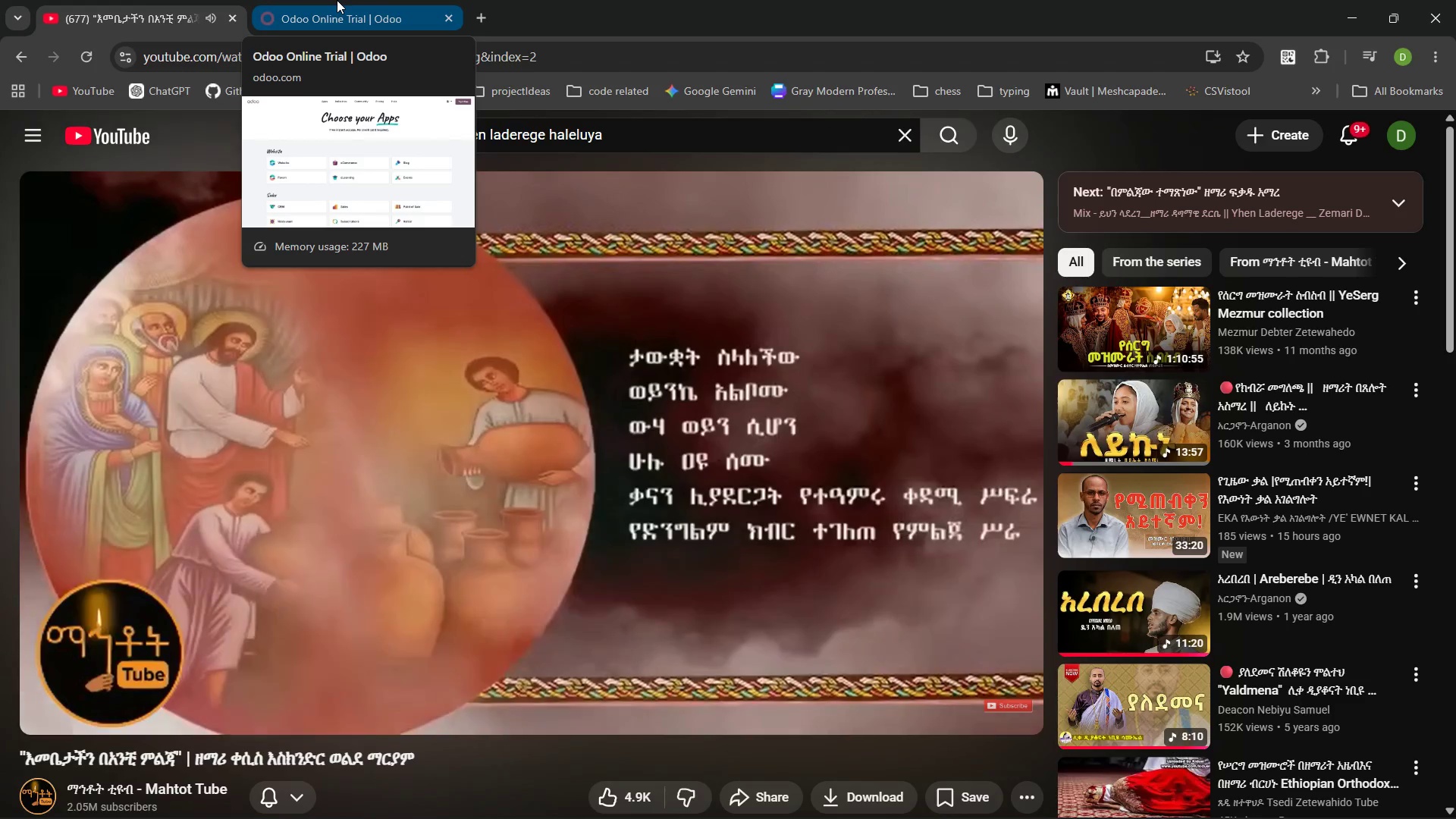 
left_click([337, 0])
 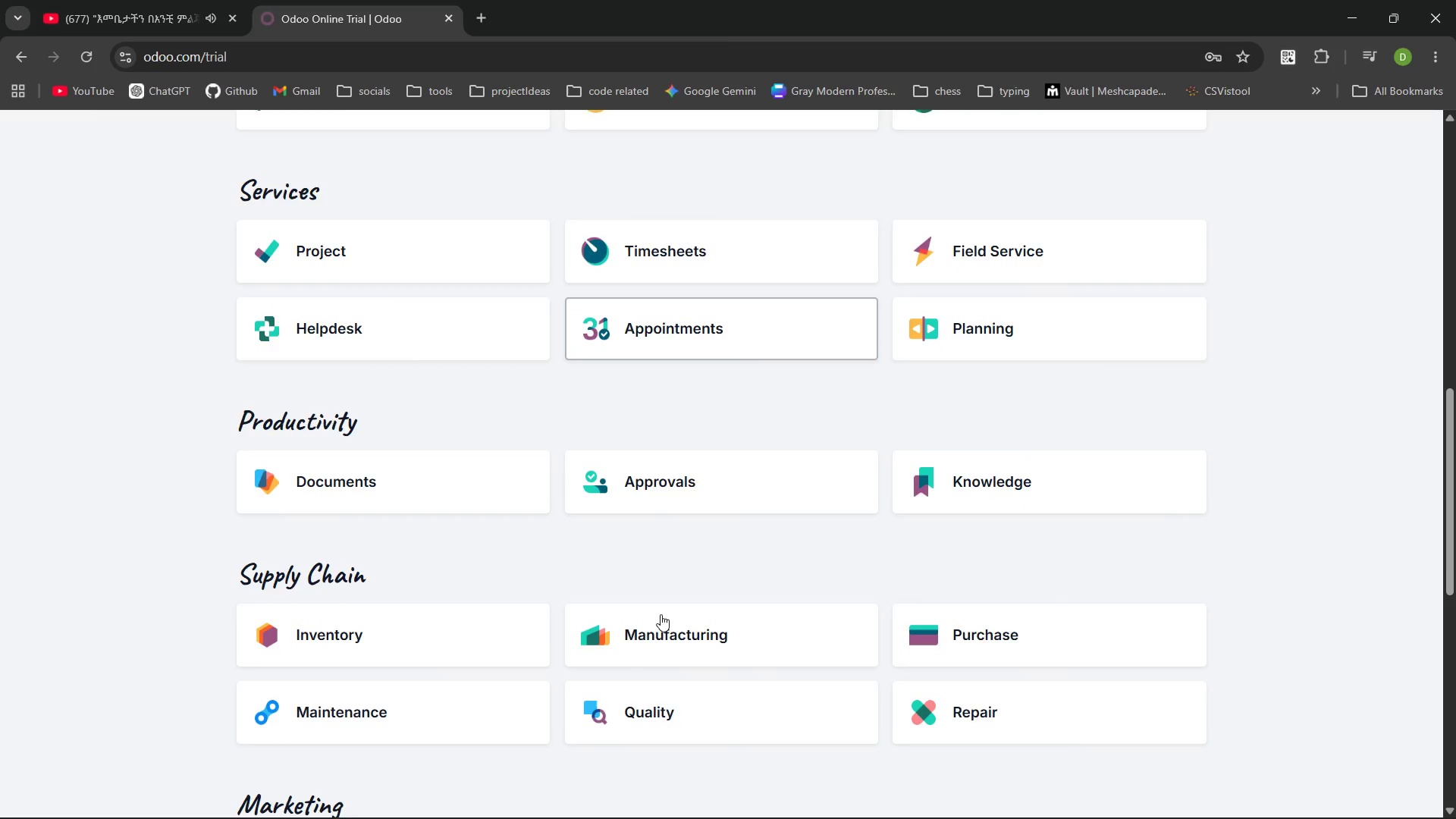 
wait(6.69)
 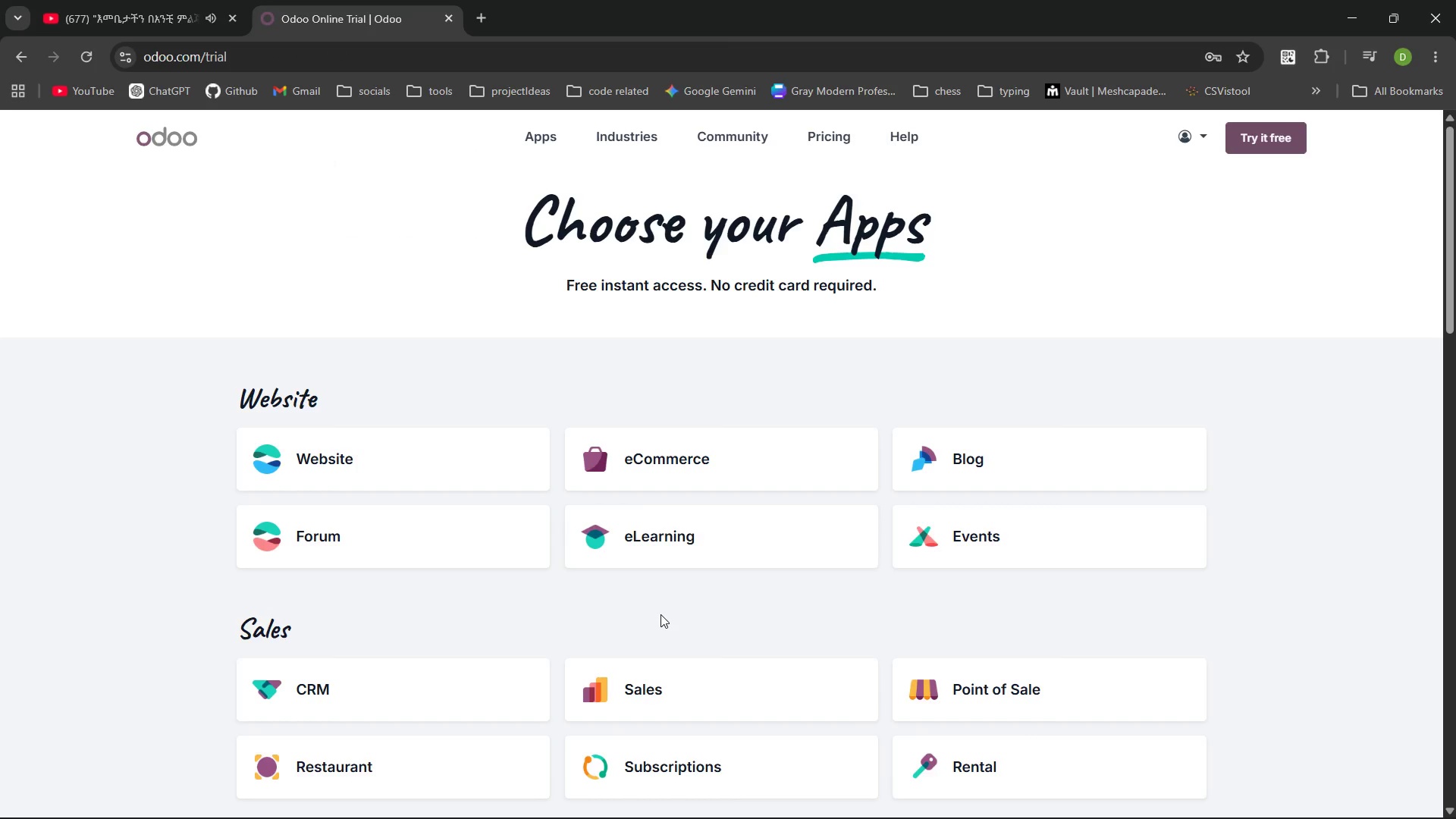 
left_click([444, 631])
 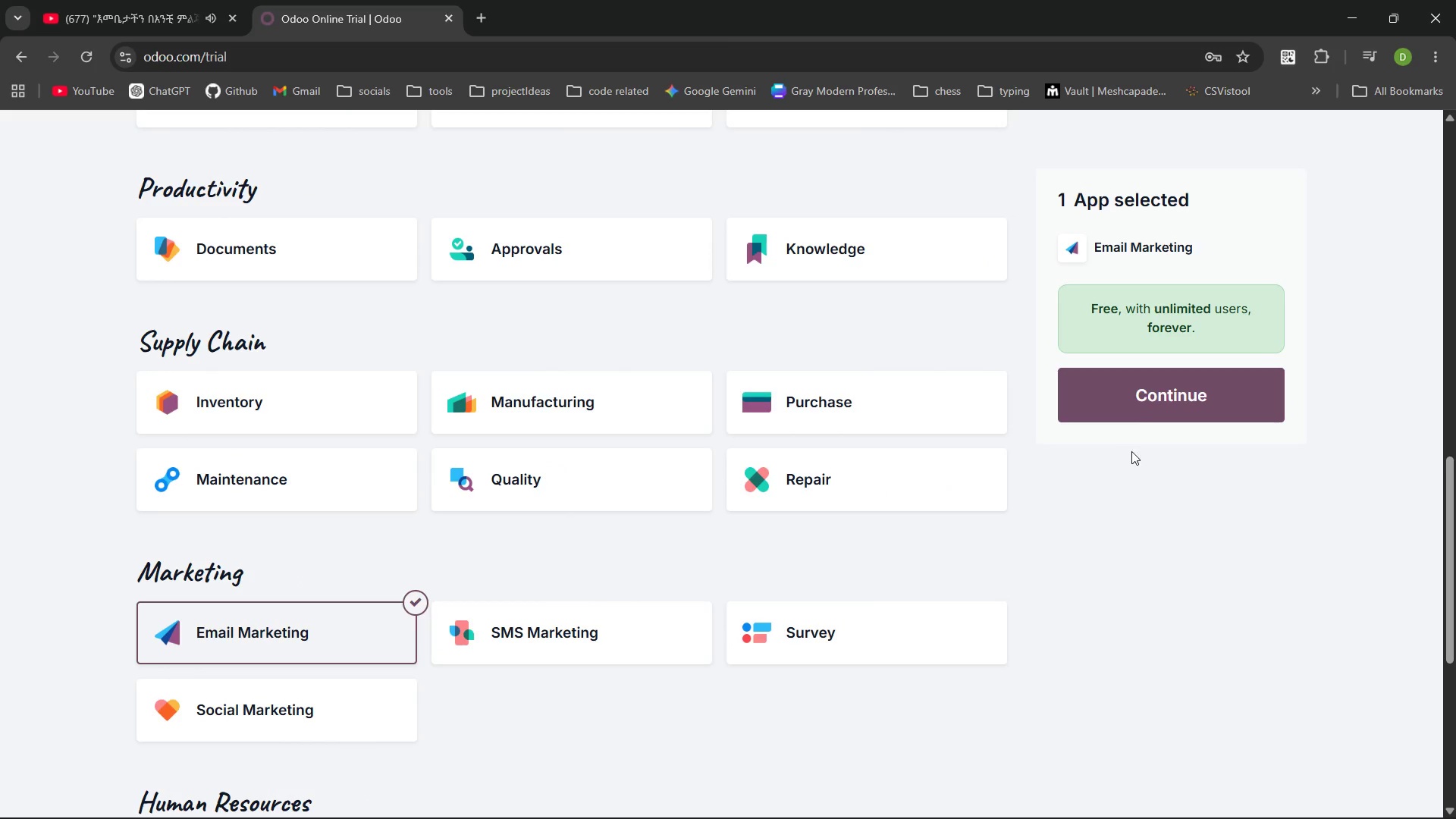 
left_click([1148, 398])
 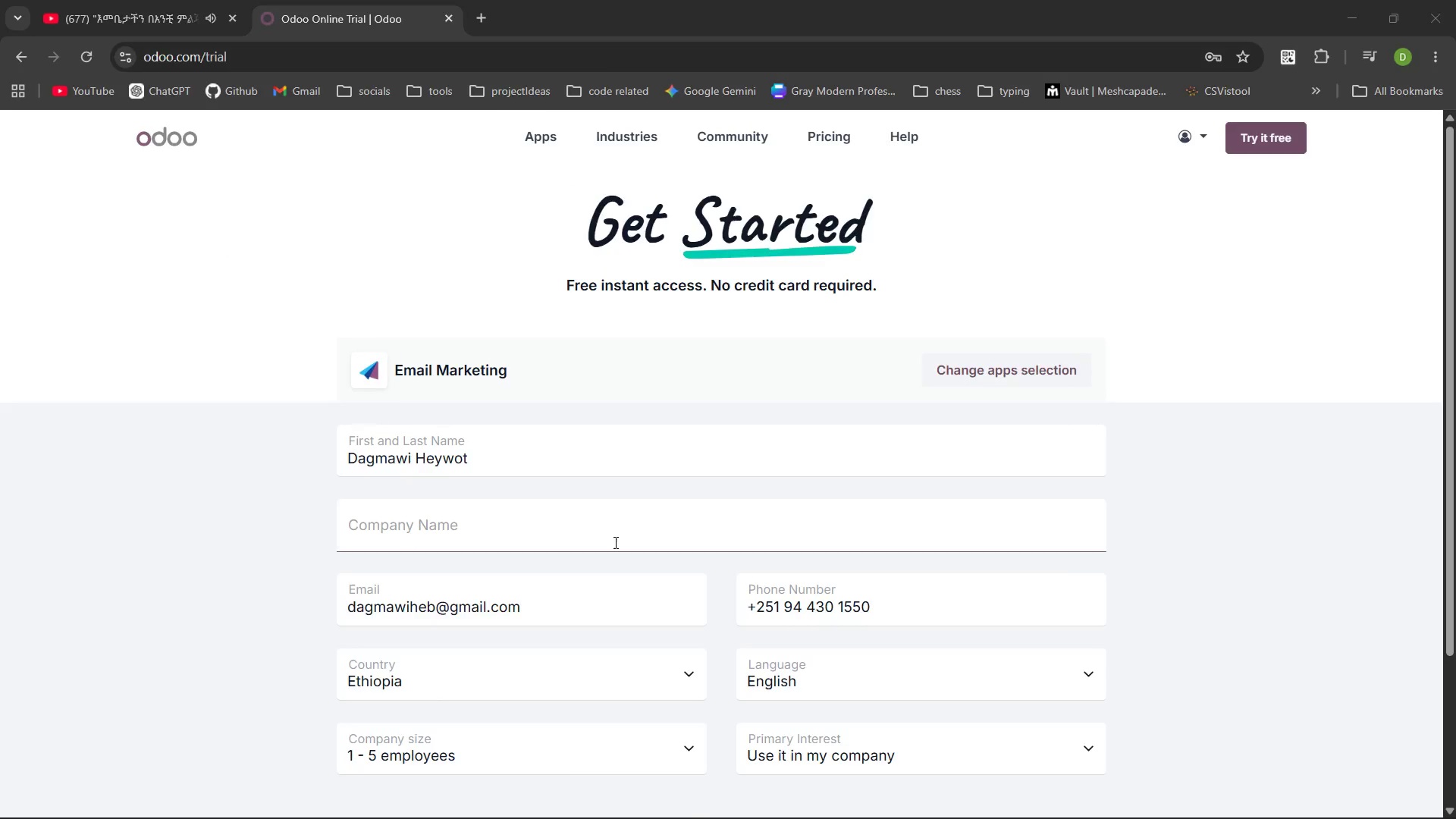 
left_click([797, 268])